 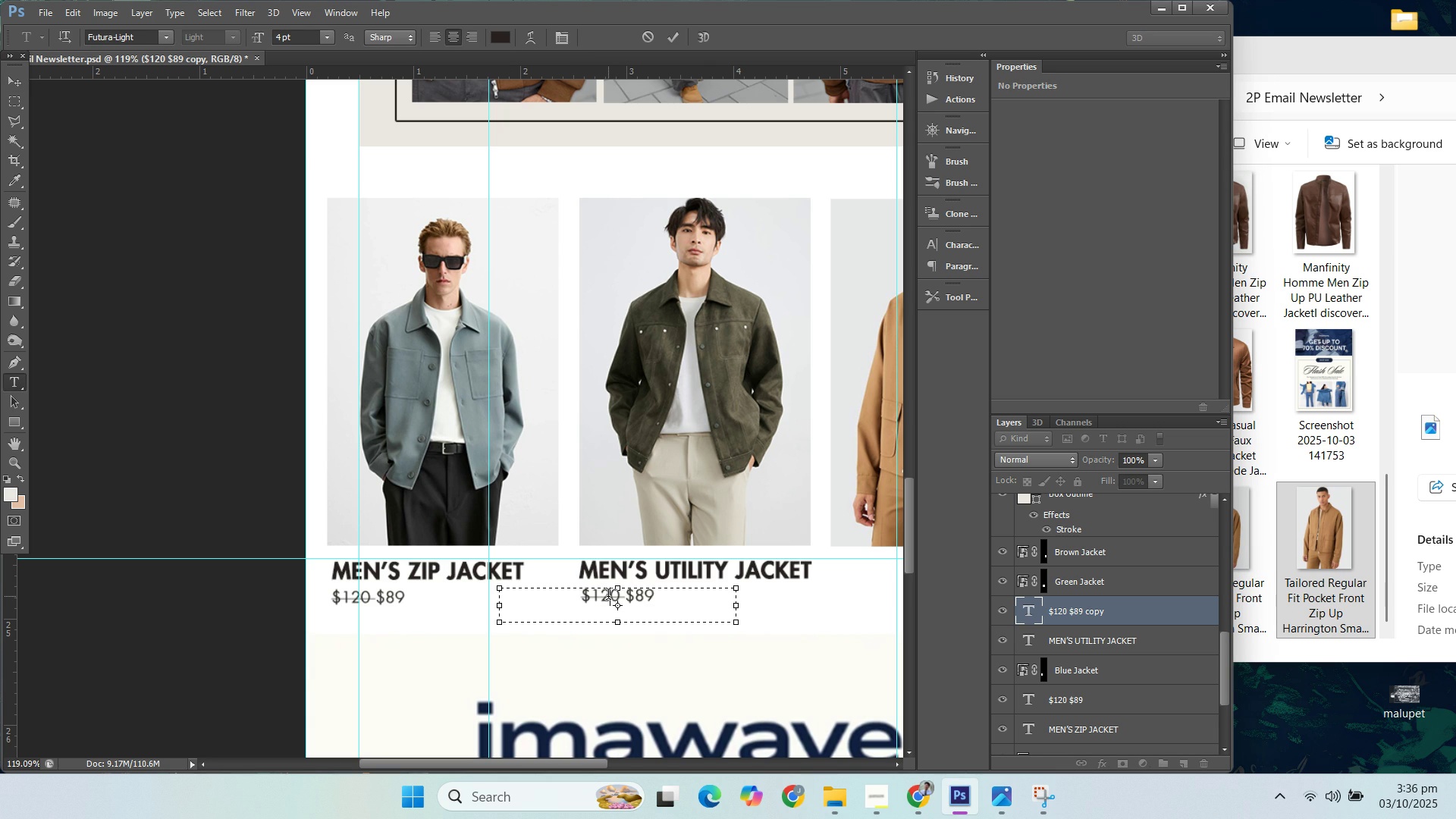 
key(Backspace)
 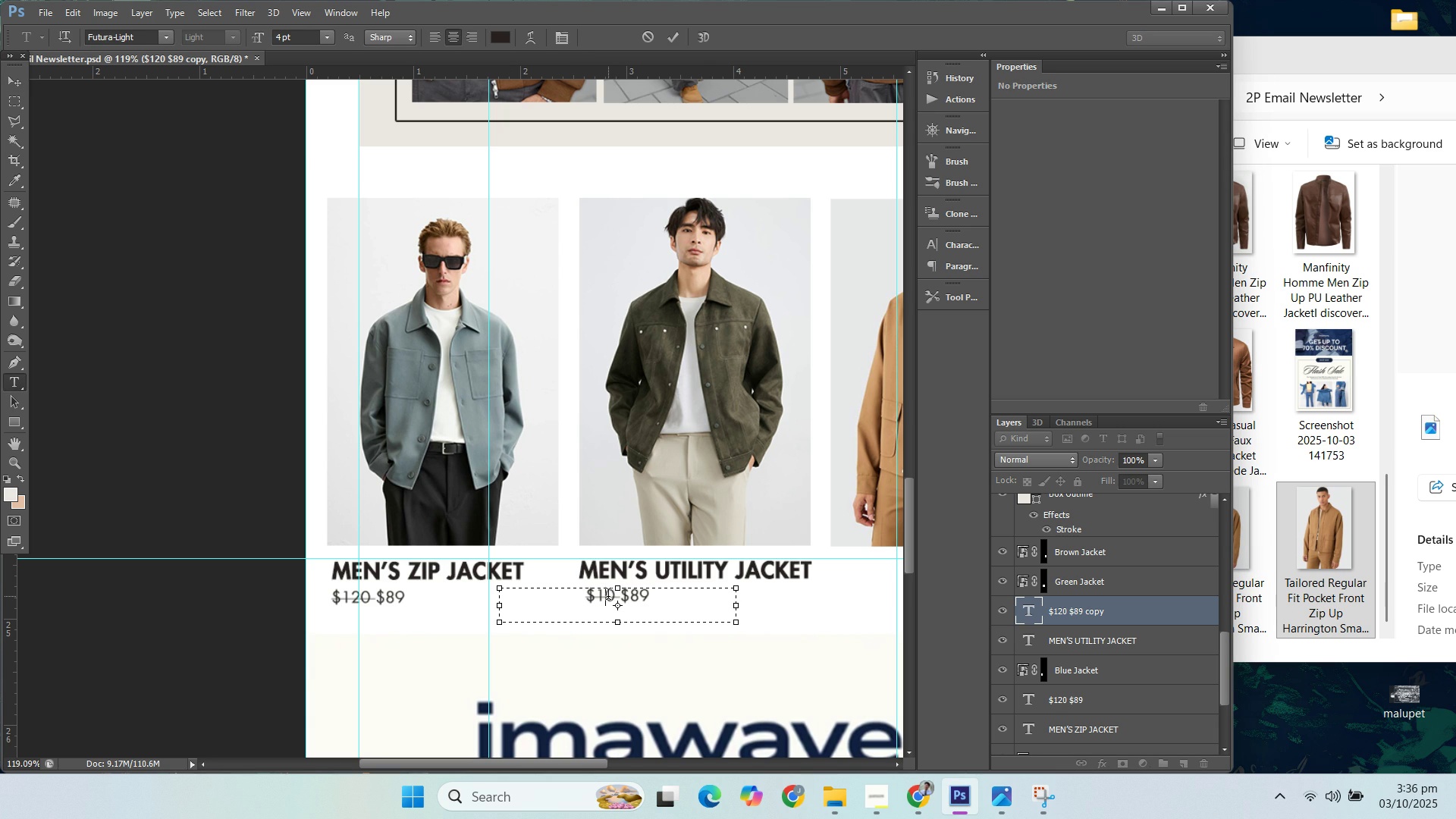 
key(4)
 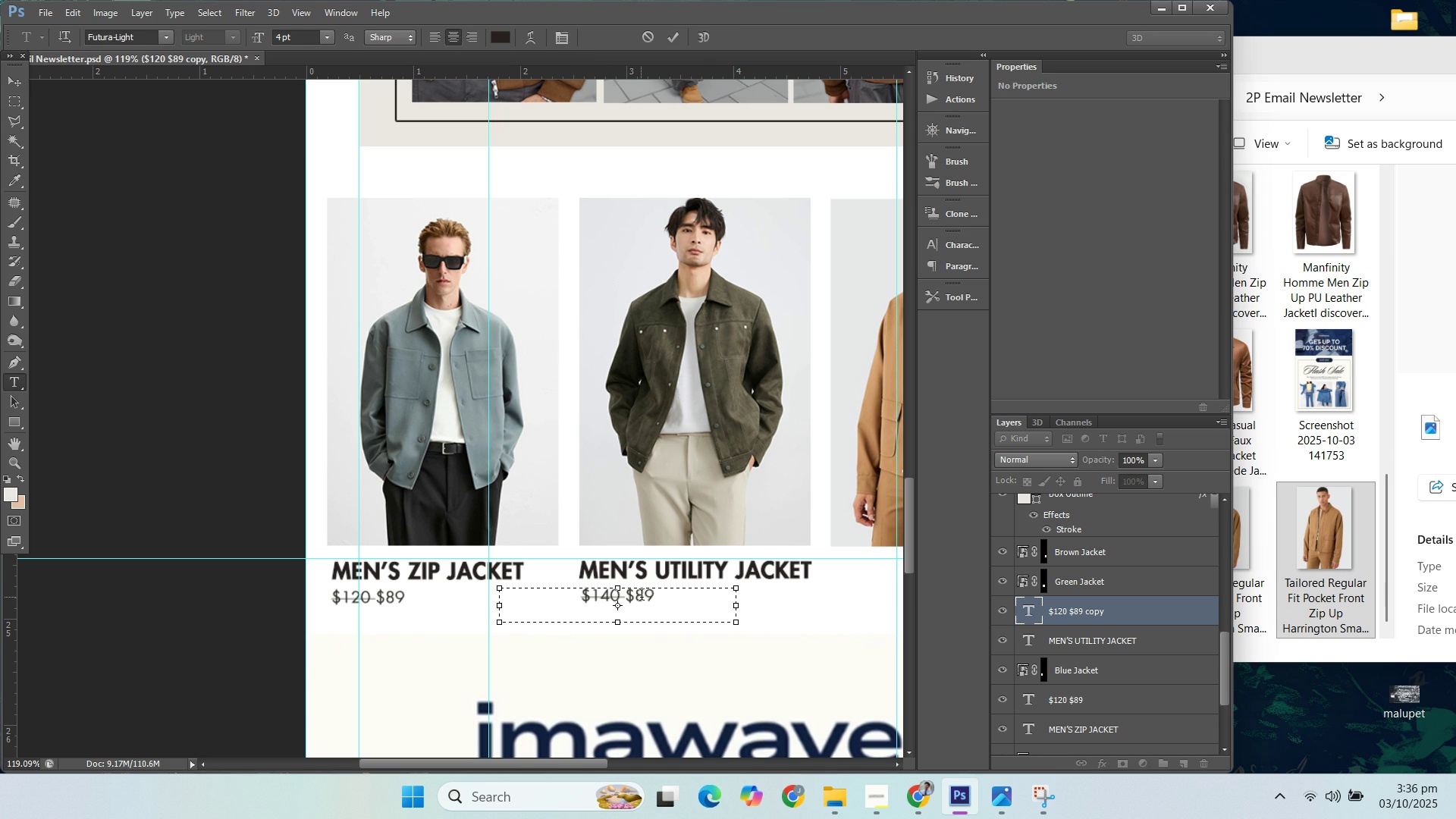 
left_click([645, 597])
 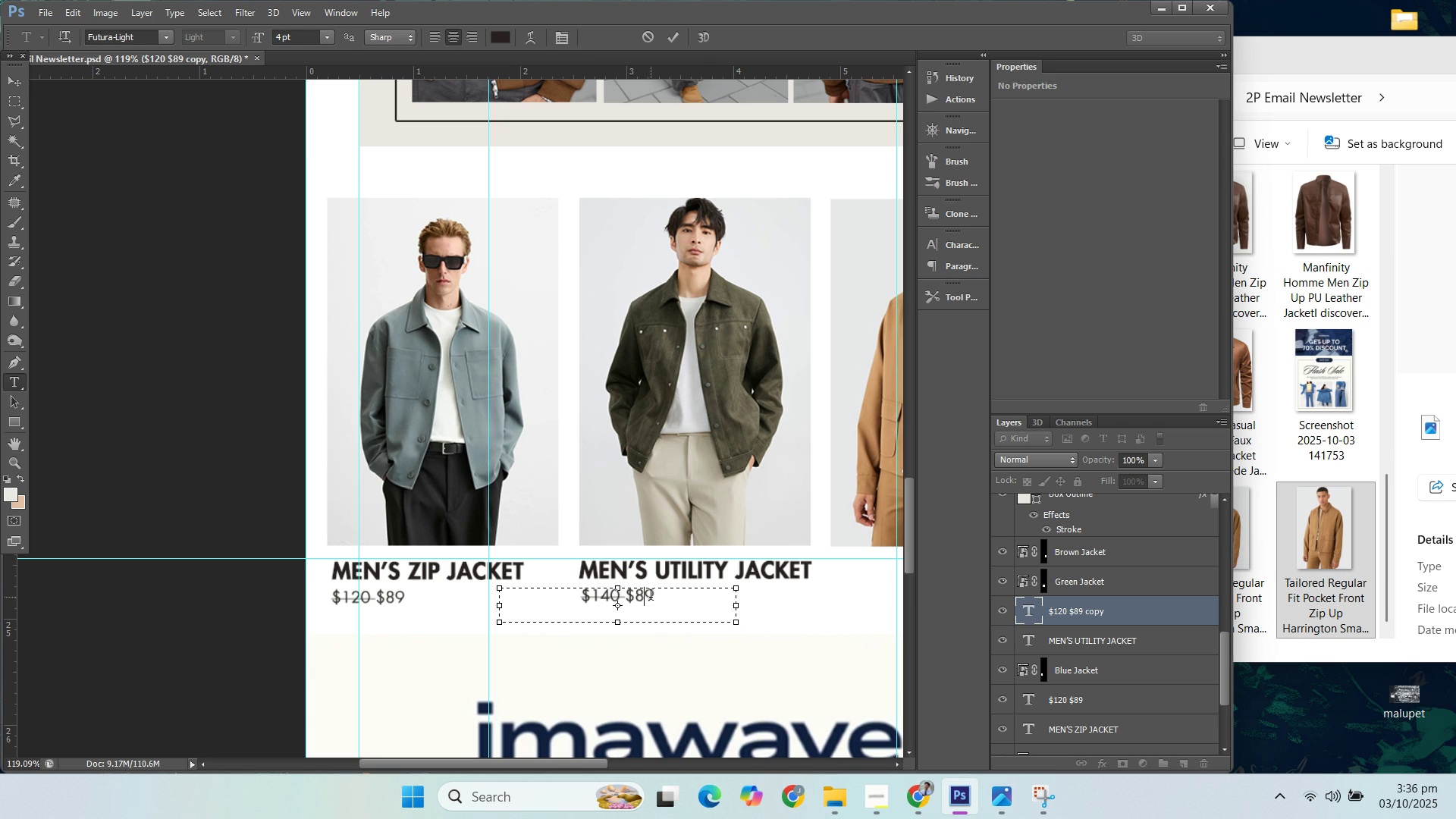 
key(Backspace)
 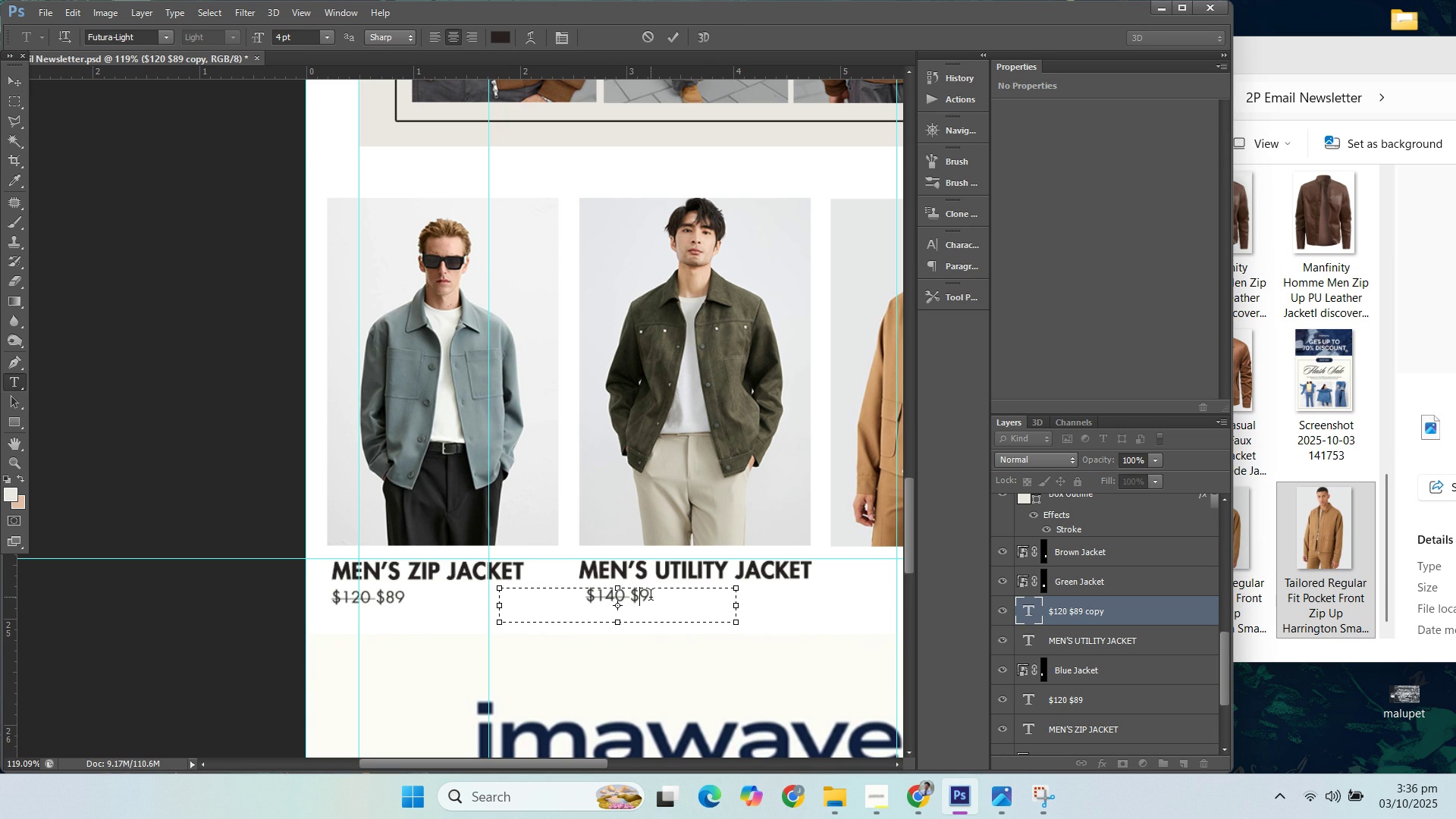 
key(9)
 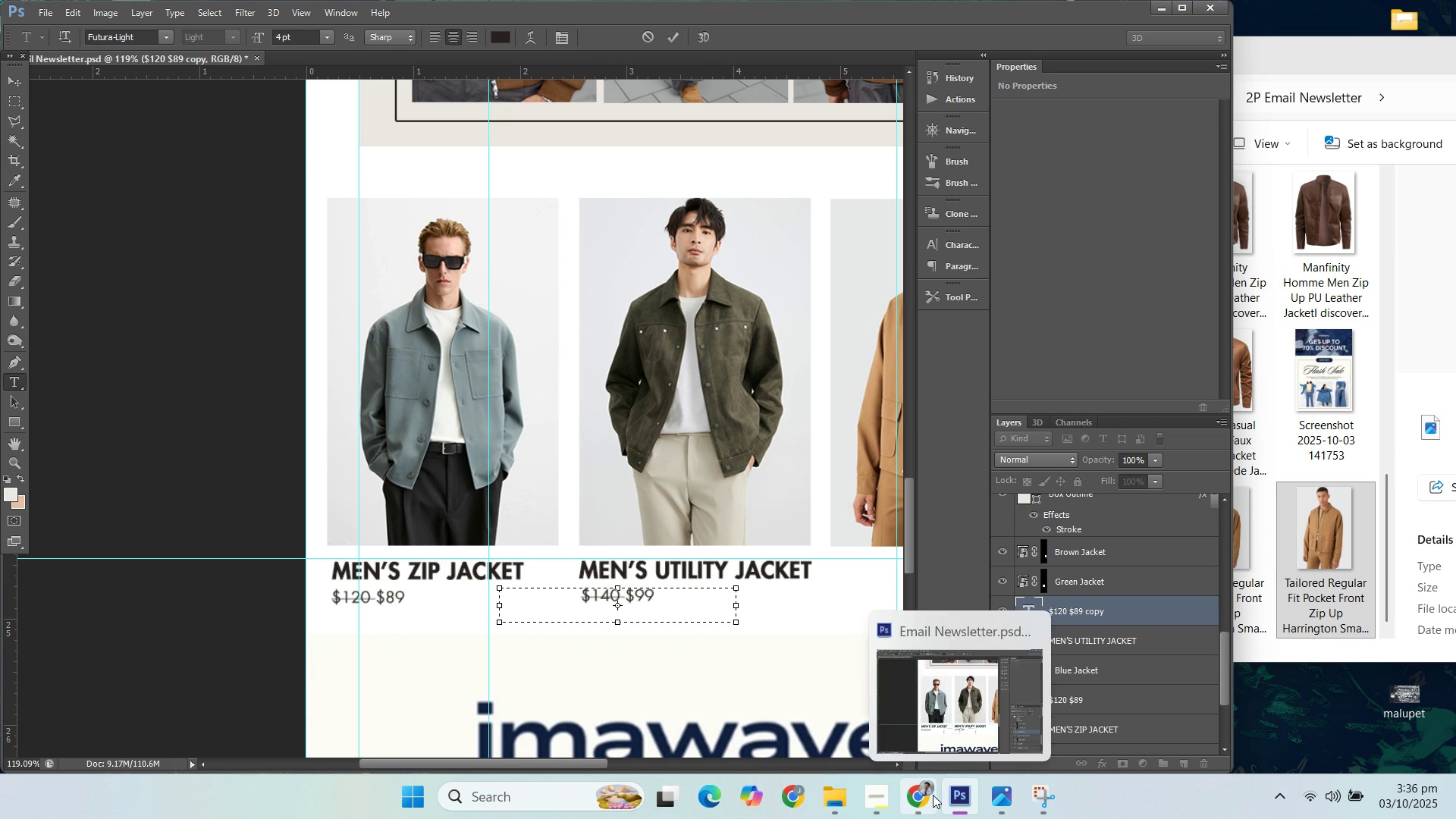 
left_click([927, 793])